 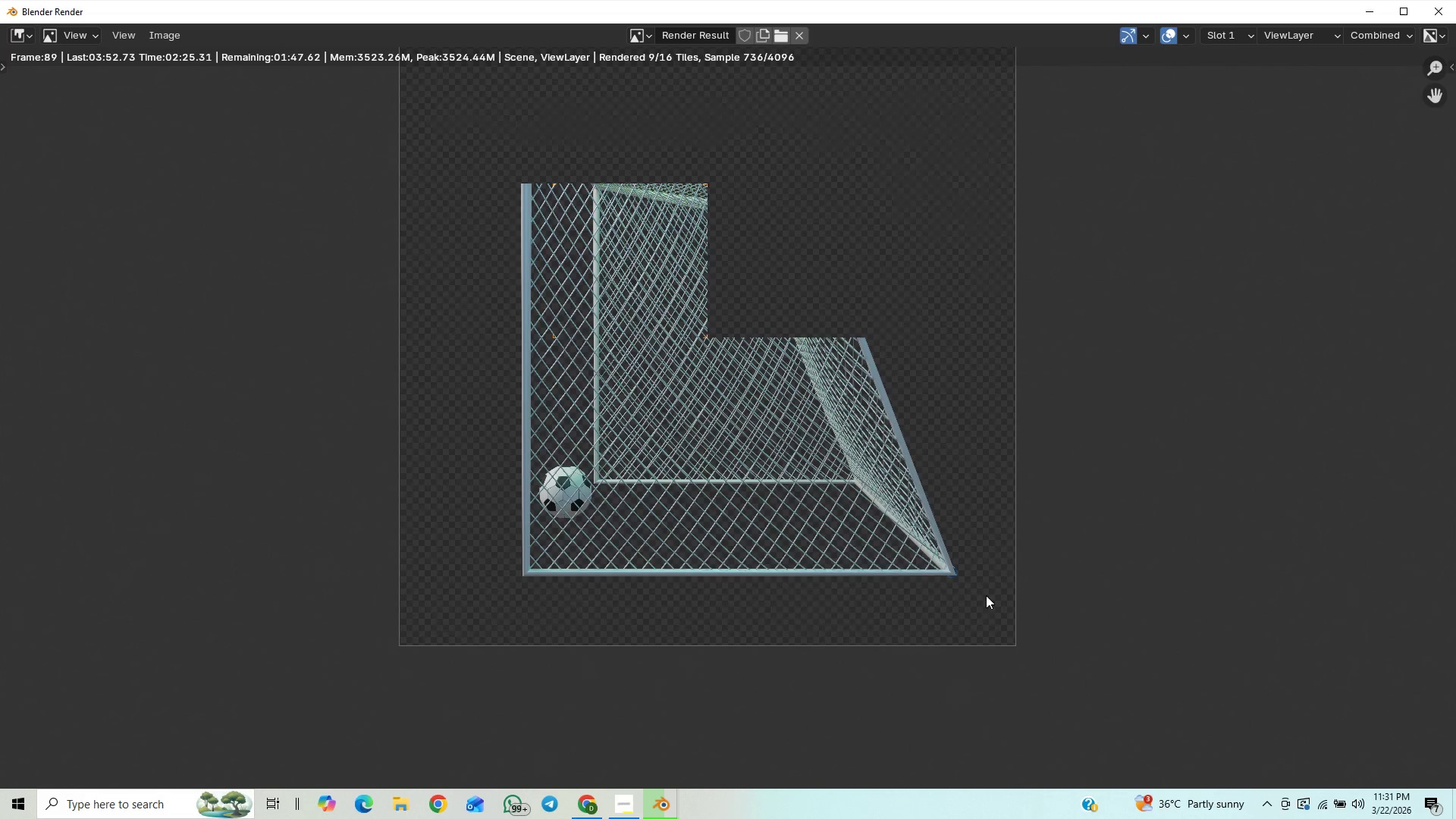 
hold_key(key=ControlLeft, duration=0.91)
 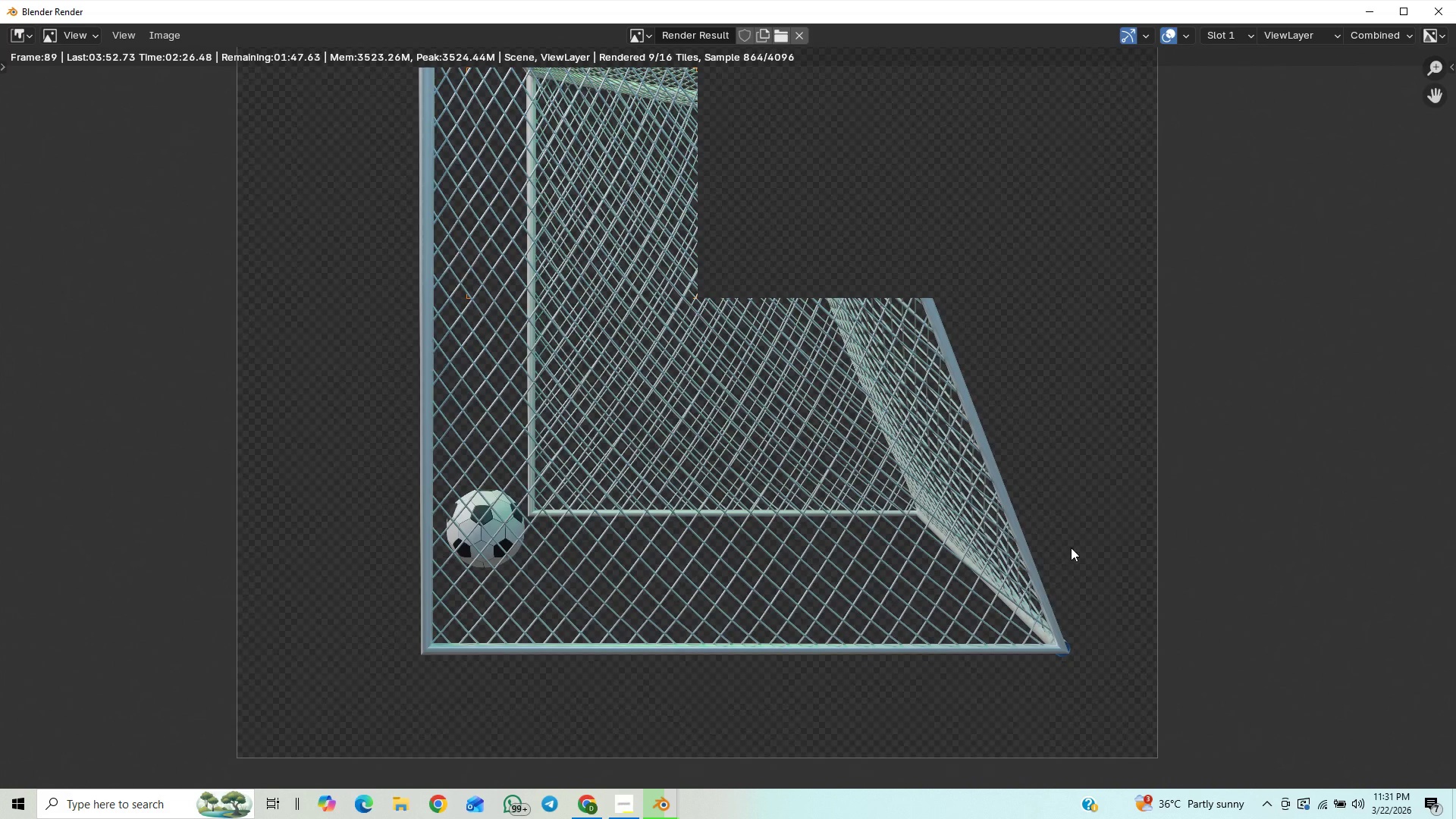 
hold_key(key=ShiftLeft, duration=0.81)
 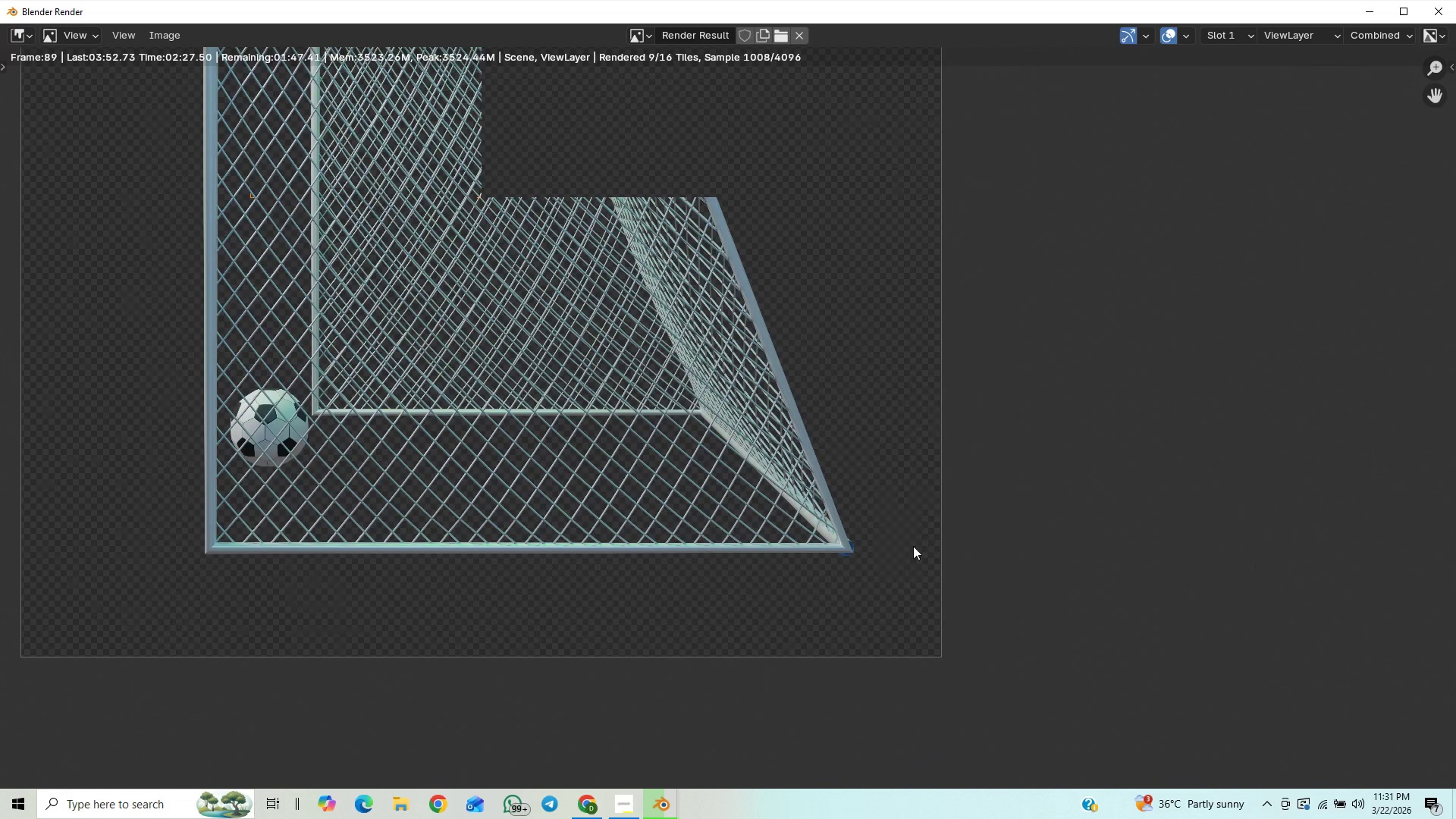 
hold_key(key=ControlLeft, duration=1.51)
scroll: coordinate [915, 557], scroll_direction: up, amount: 1.0
 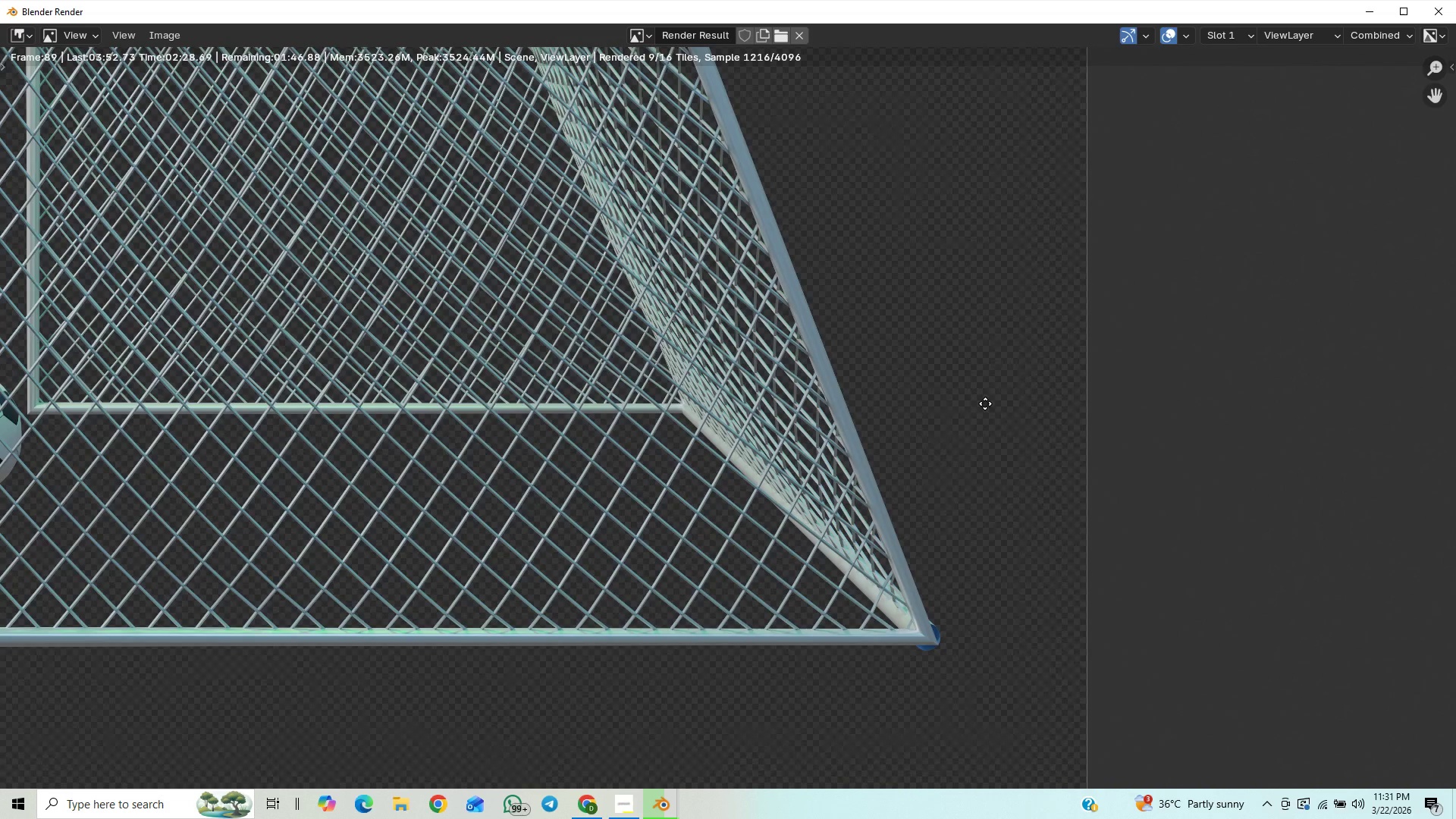 
hold_key(key=ControlLeft, duration=1.52)
 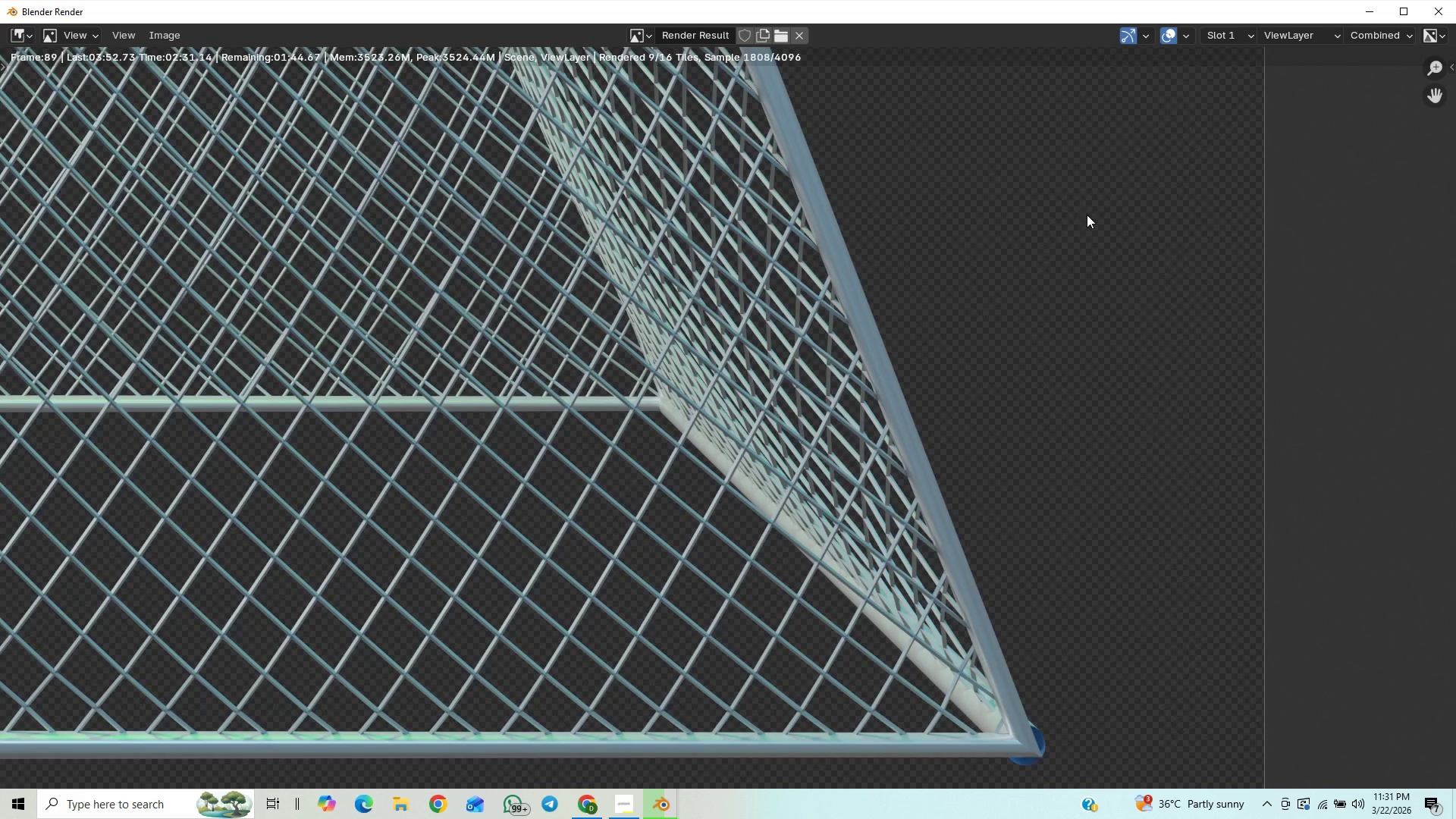 
hold_key(key=ControlLeft, duration=1.33)
 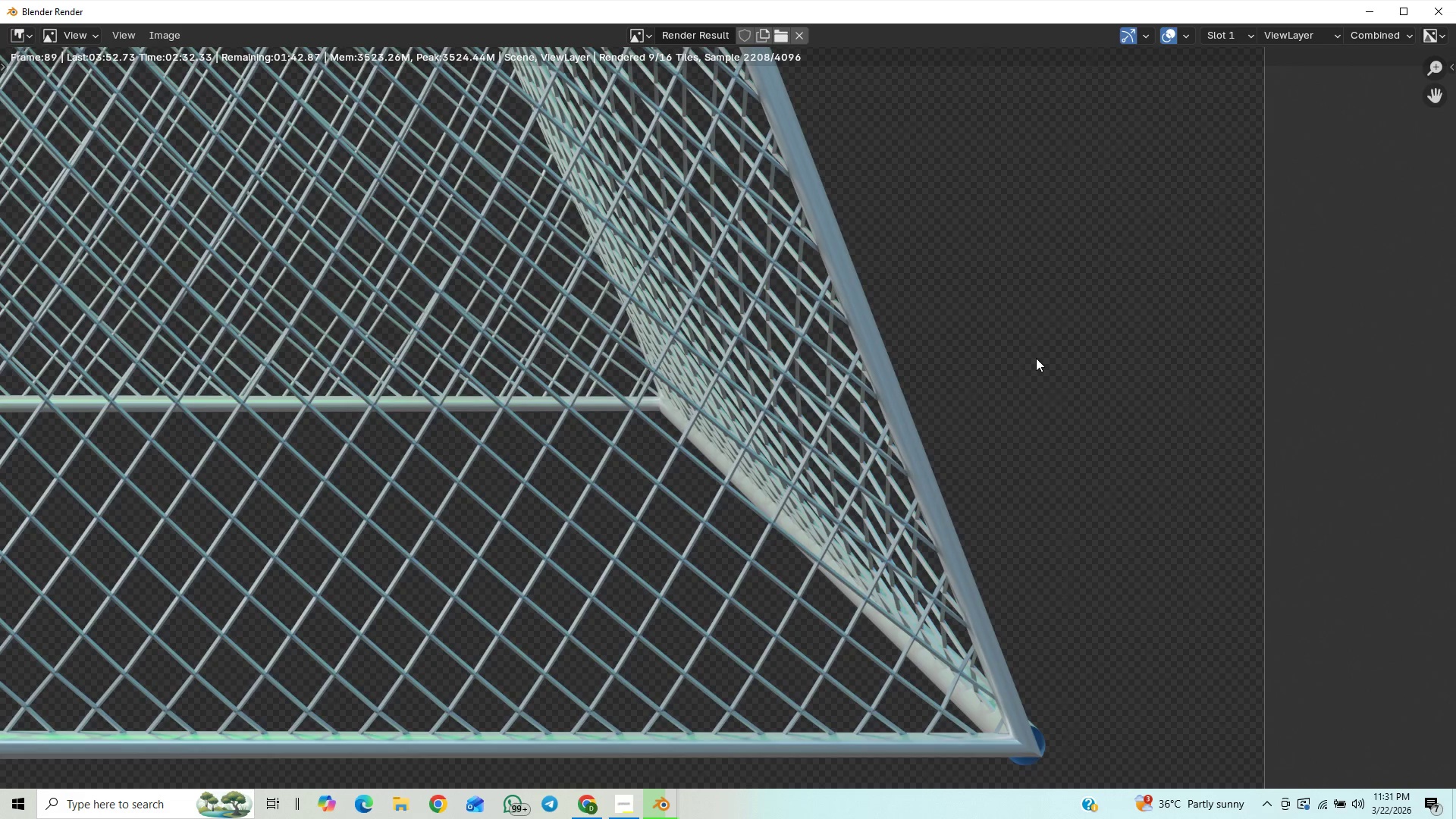 
hold_key(key=ControlLeft, duration=0.38)
 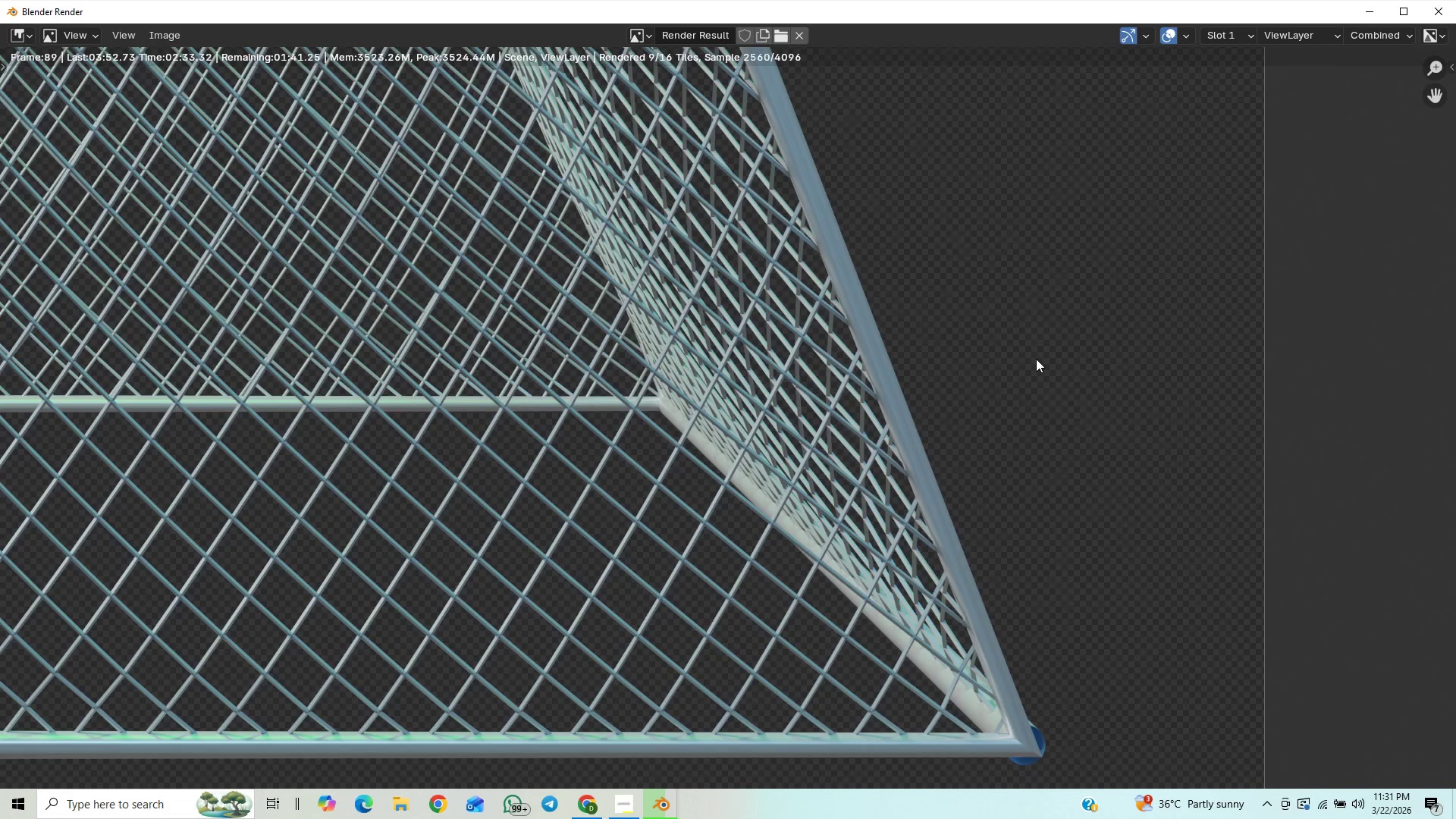 
scroll: coordinate [956, 459], scroll_direction: down, amount: 8.0
 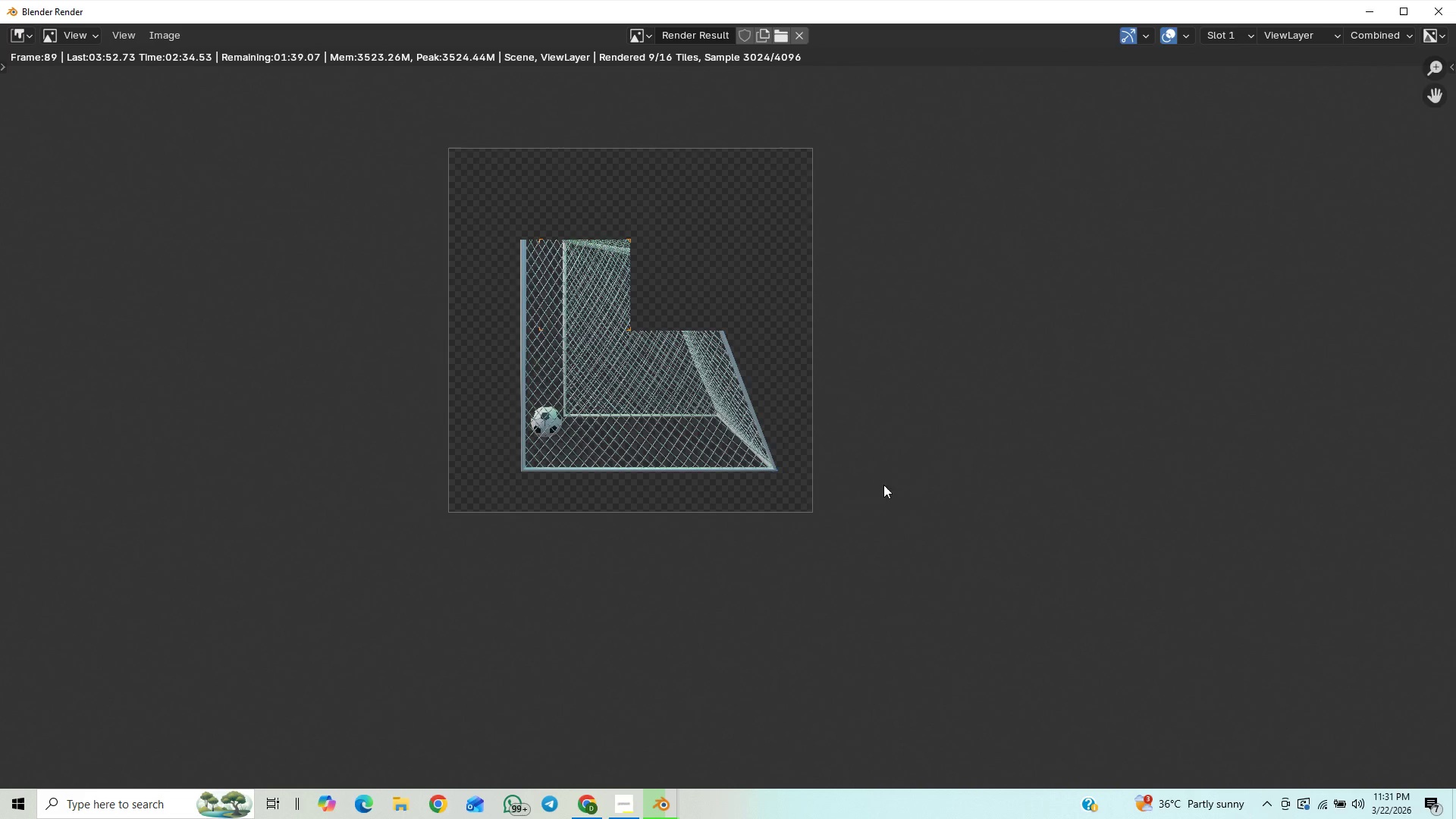 
hold_key(key=ShiftLeft, duration=0.75)
 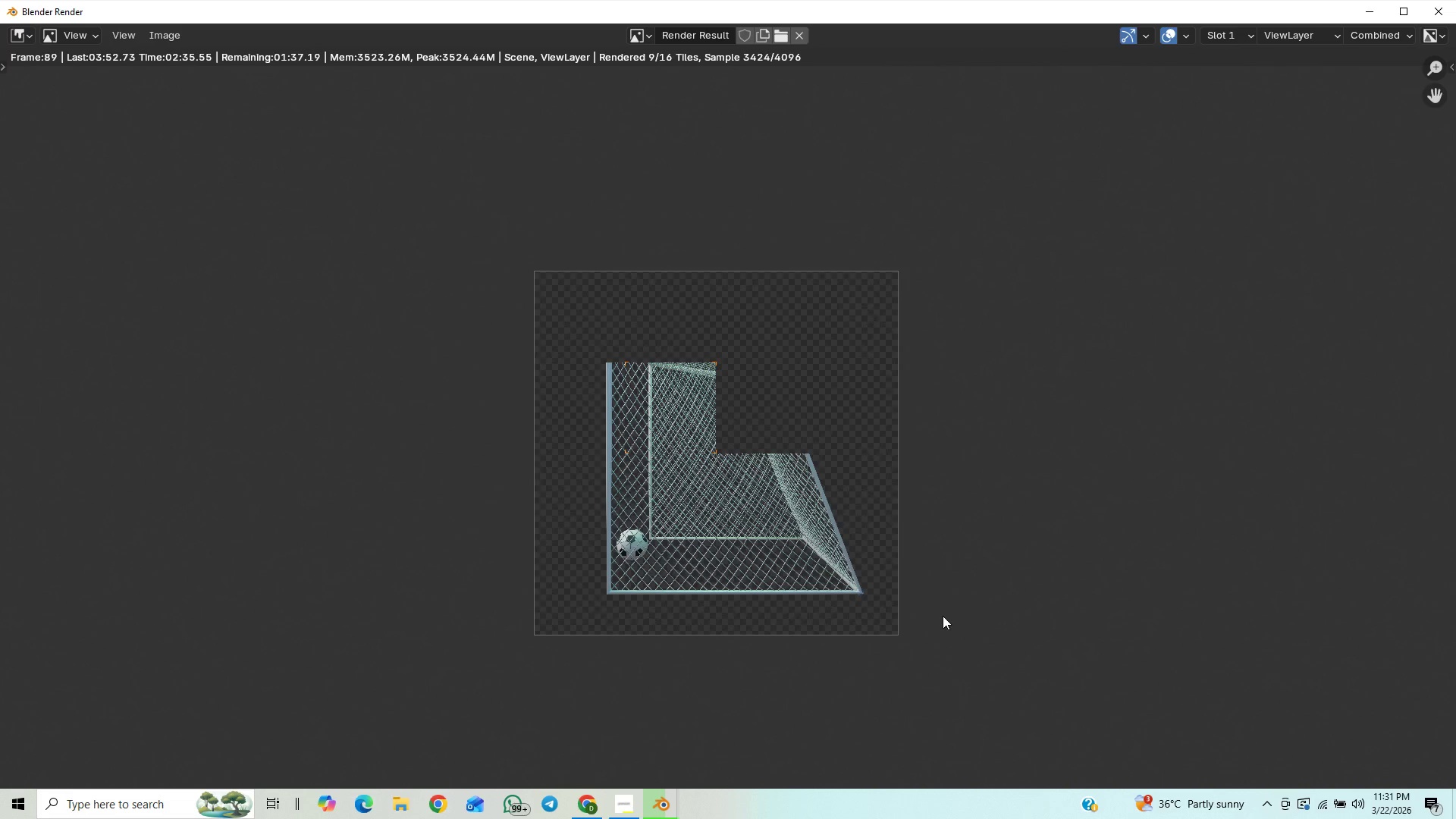 
hold_key(key=ControlLeft, duration=0.56)
 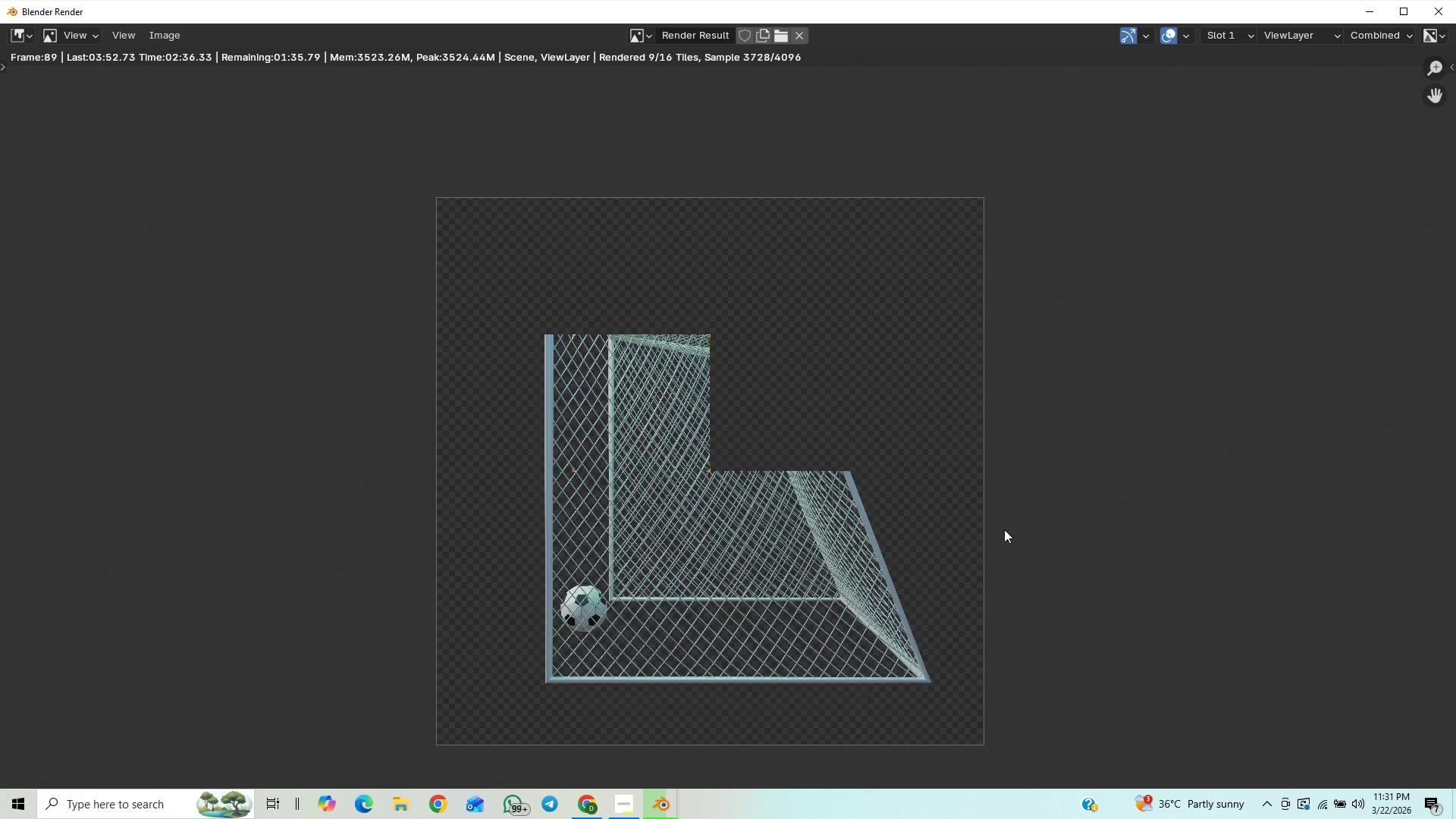 
hold_key(key=ShiftLeft, duration=0.73)
 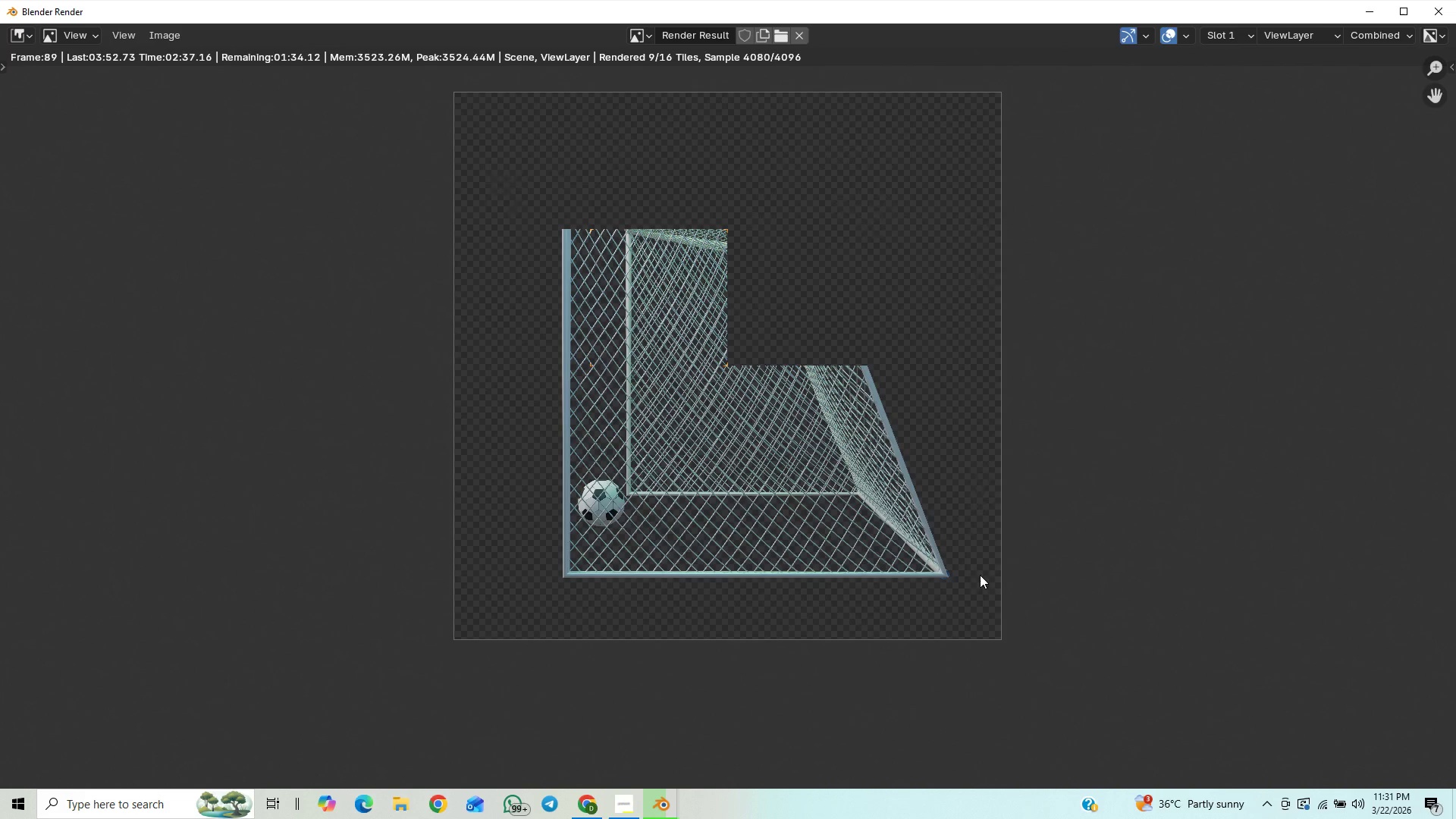 
hold_key(key=ControlLeft, duration=0.8)
 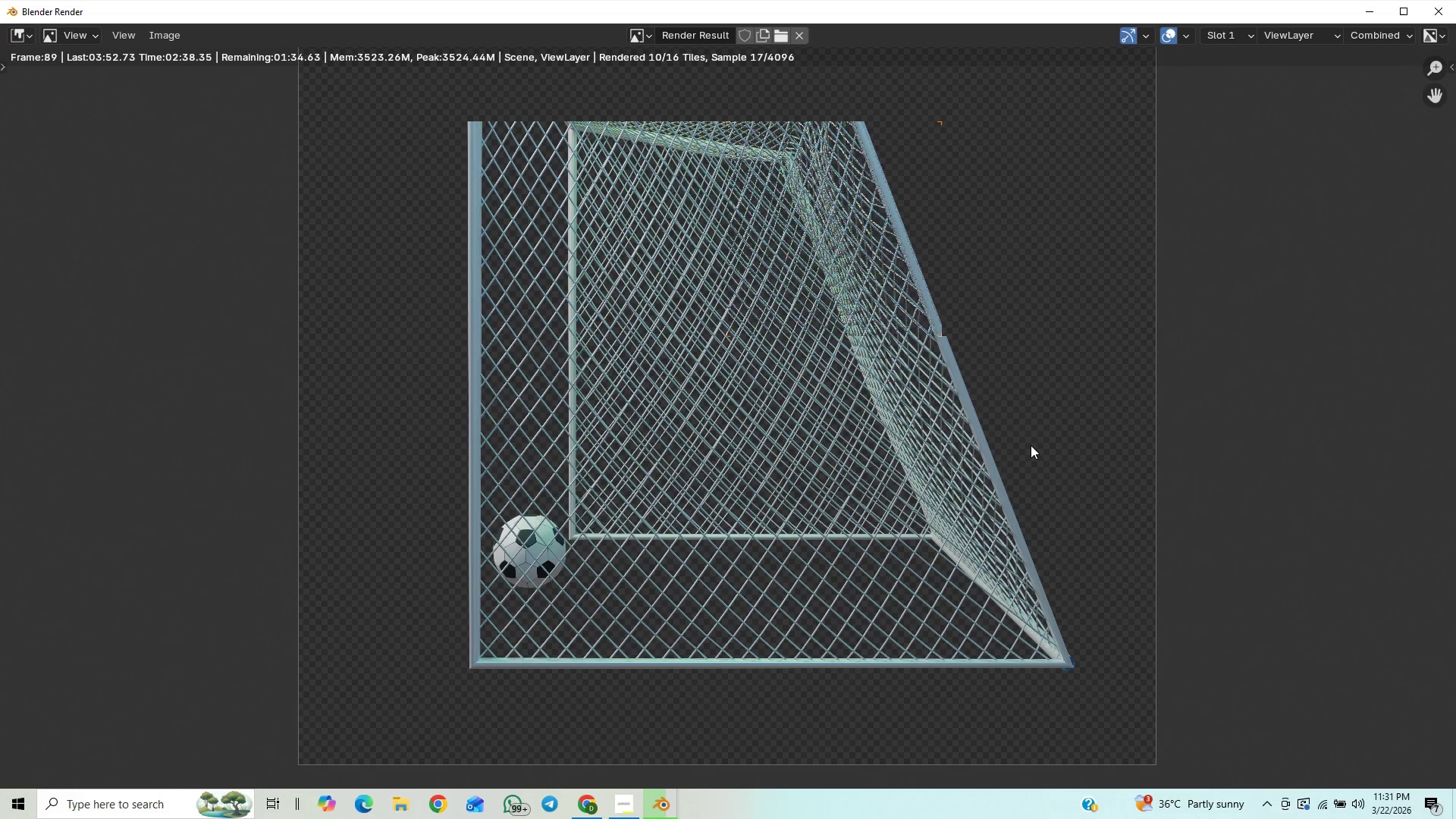 
hold_key(key=ShiftLeft, duration=0.91)
 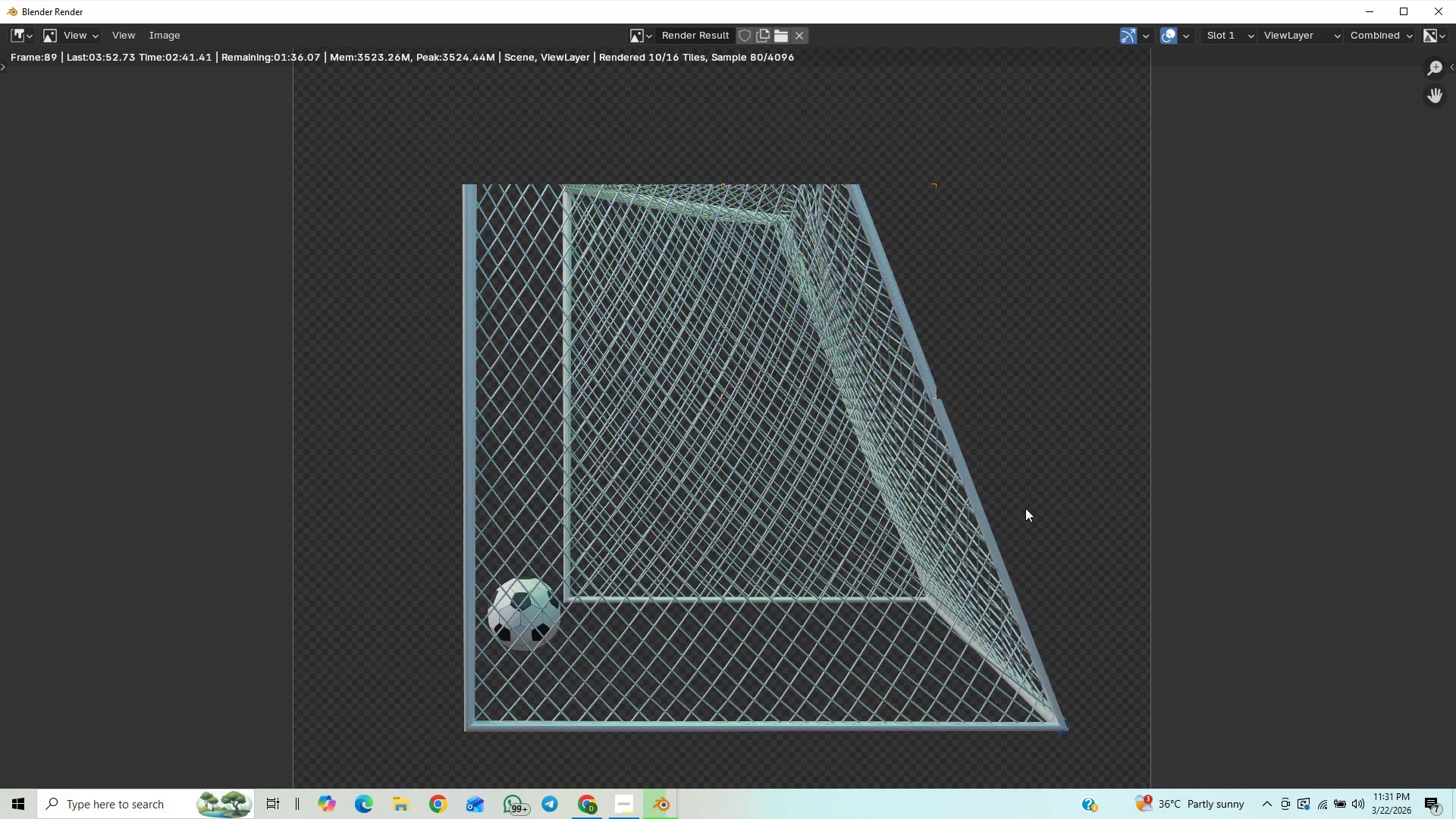 
scroll: coordinate [1025, 508], scroll_direction: up, amount: 1.0
 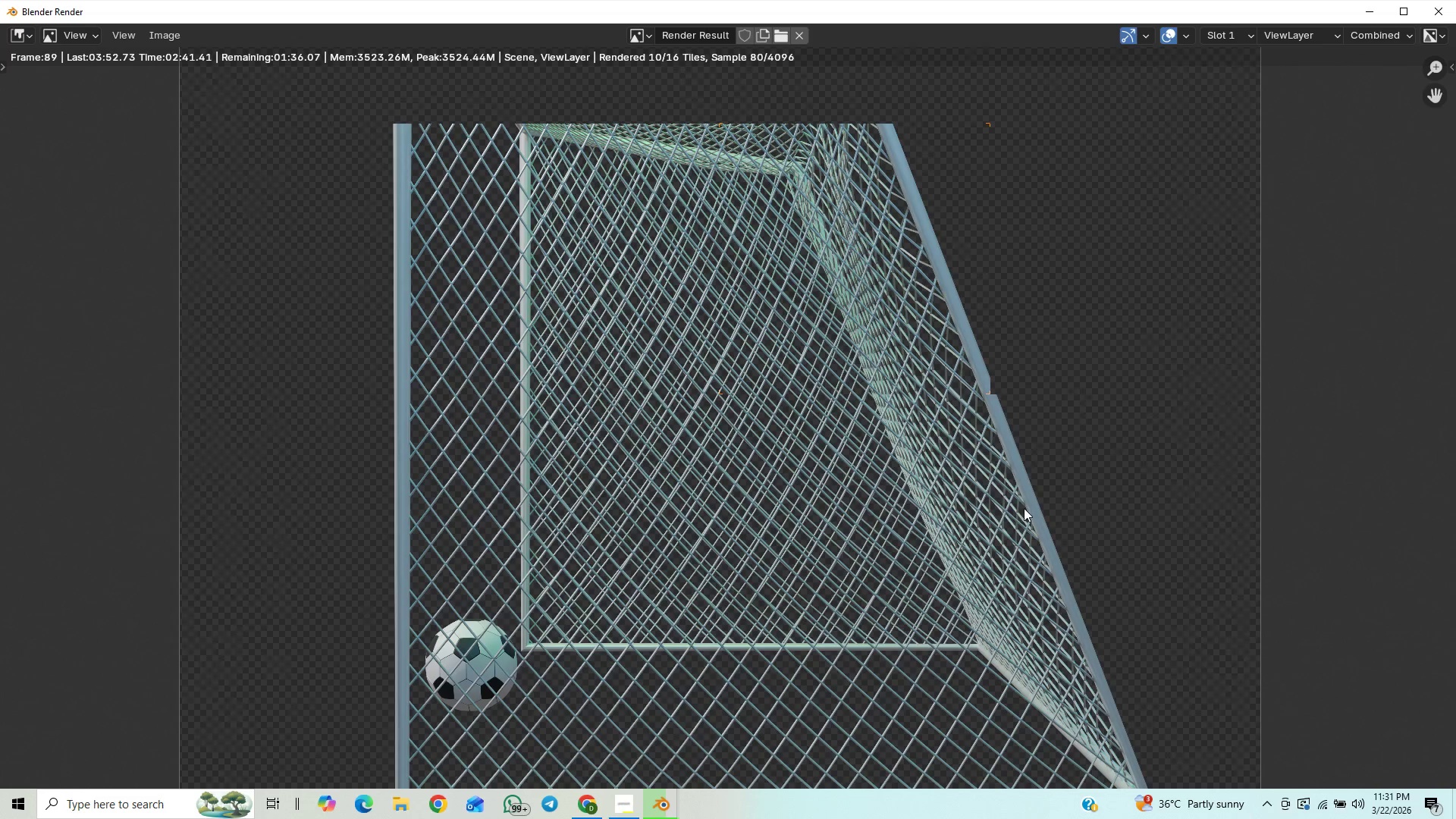 
scroll: coordinate [1024, 508], scroll_direction: down, amount: 3.0
 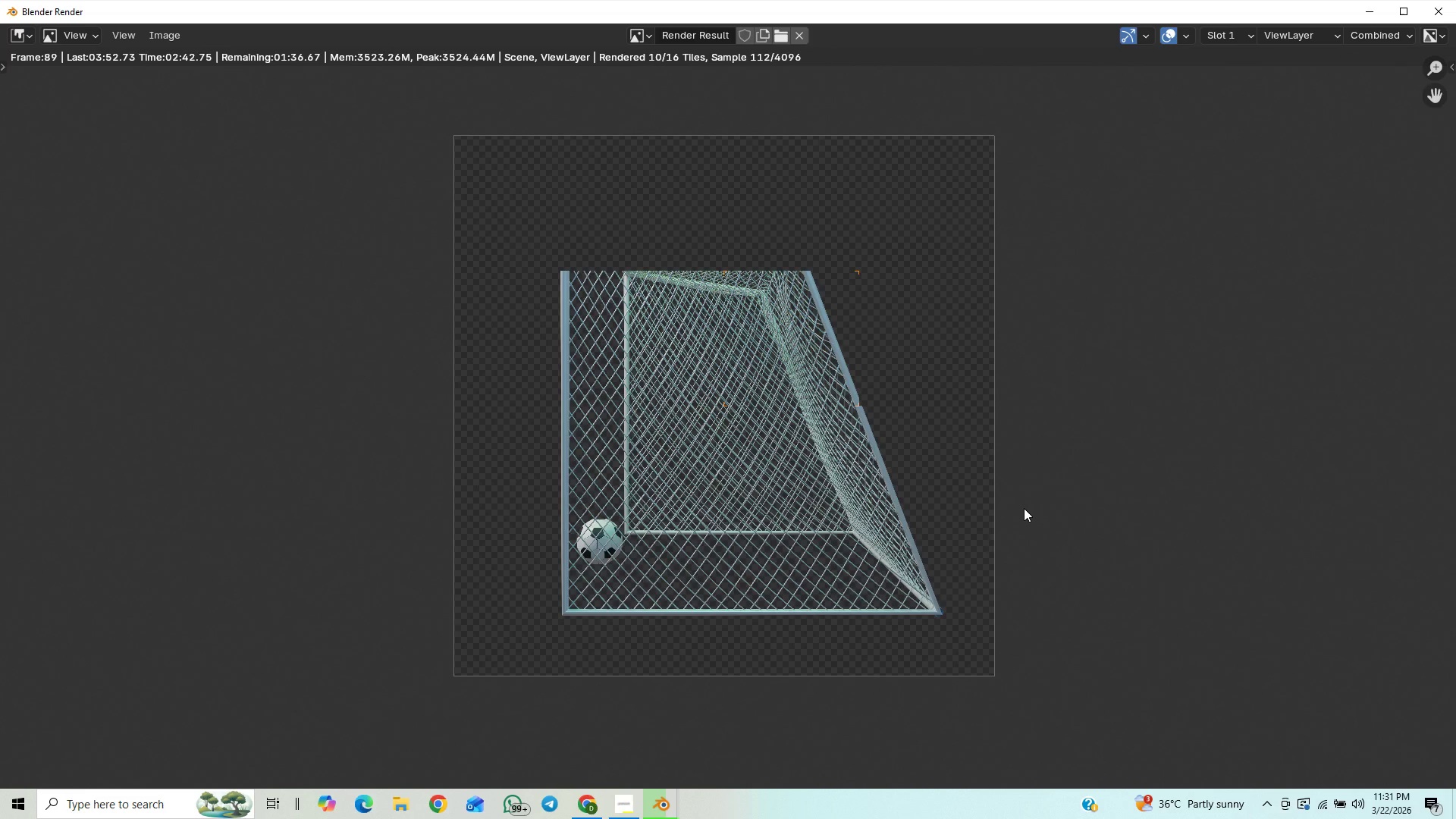 
scroll: coordinate [1024, 508], scroll_direction: up, amount: 3.0
 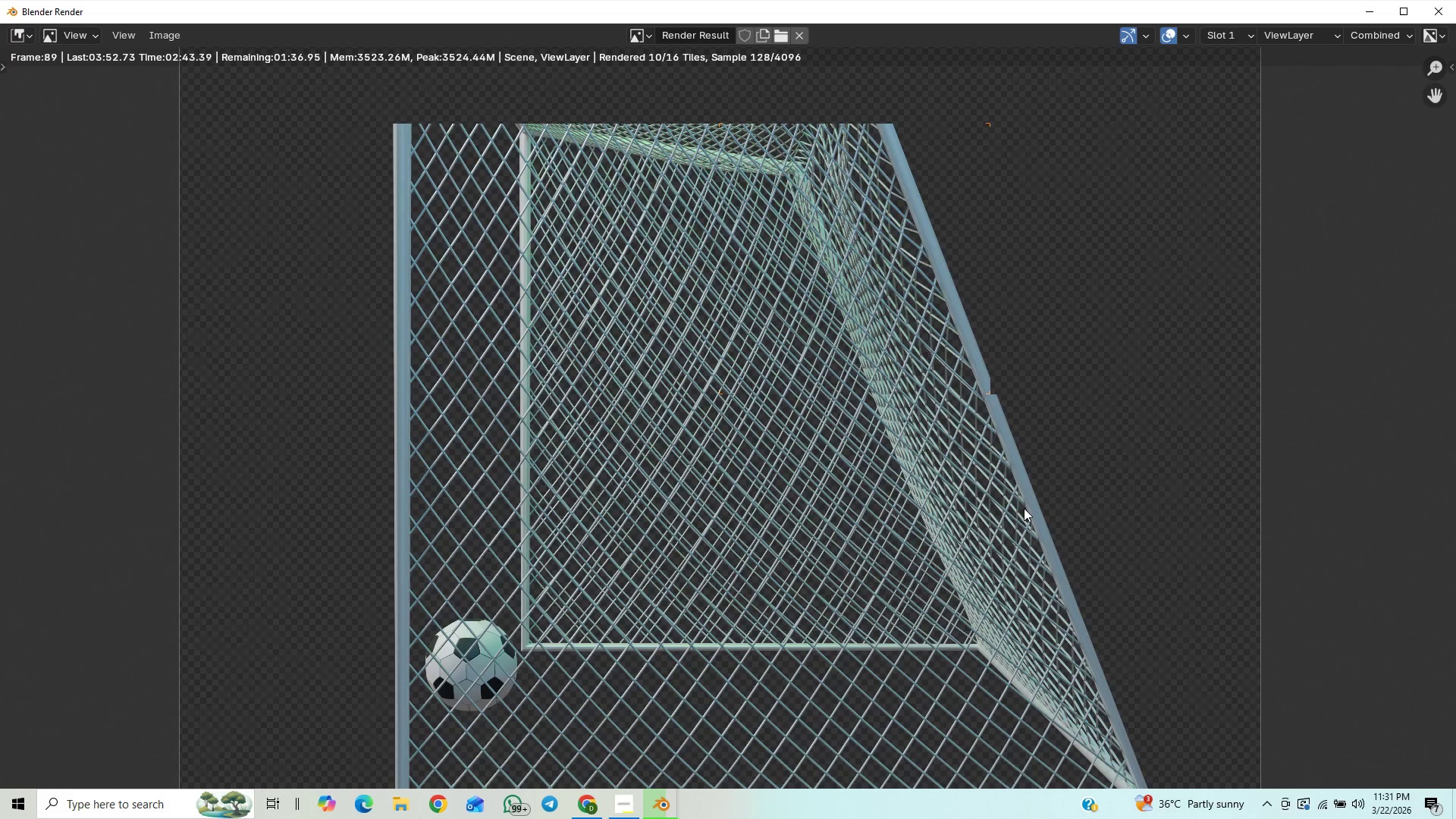 
scroll: coordinate [1024, 508], scroll_direction: down, amount: 3.0
 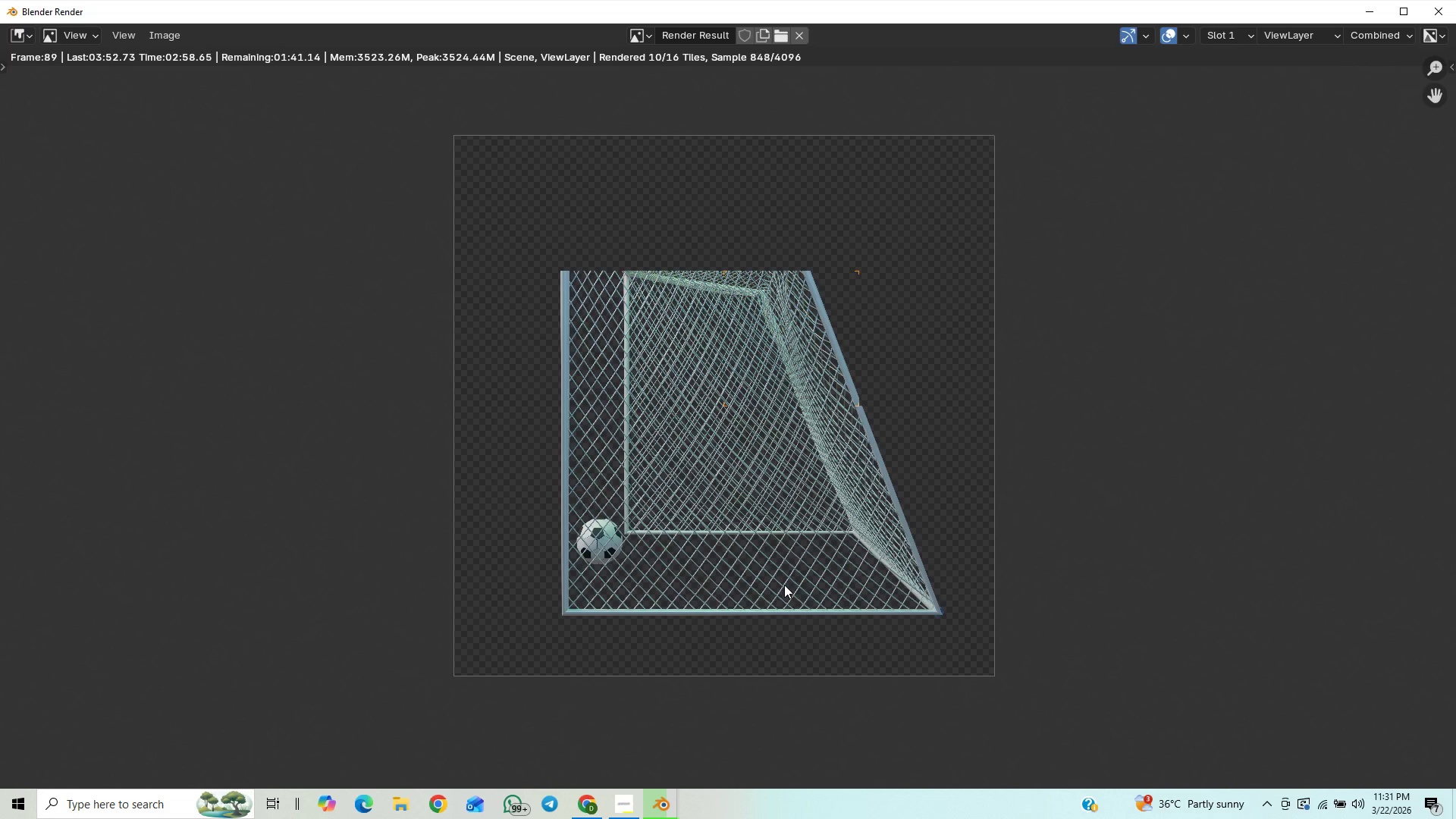 
wait(19.46)
 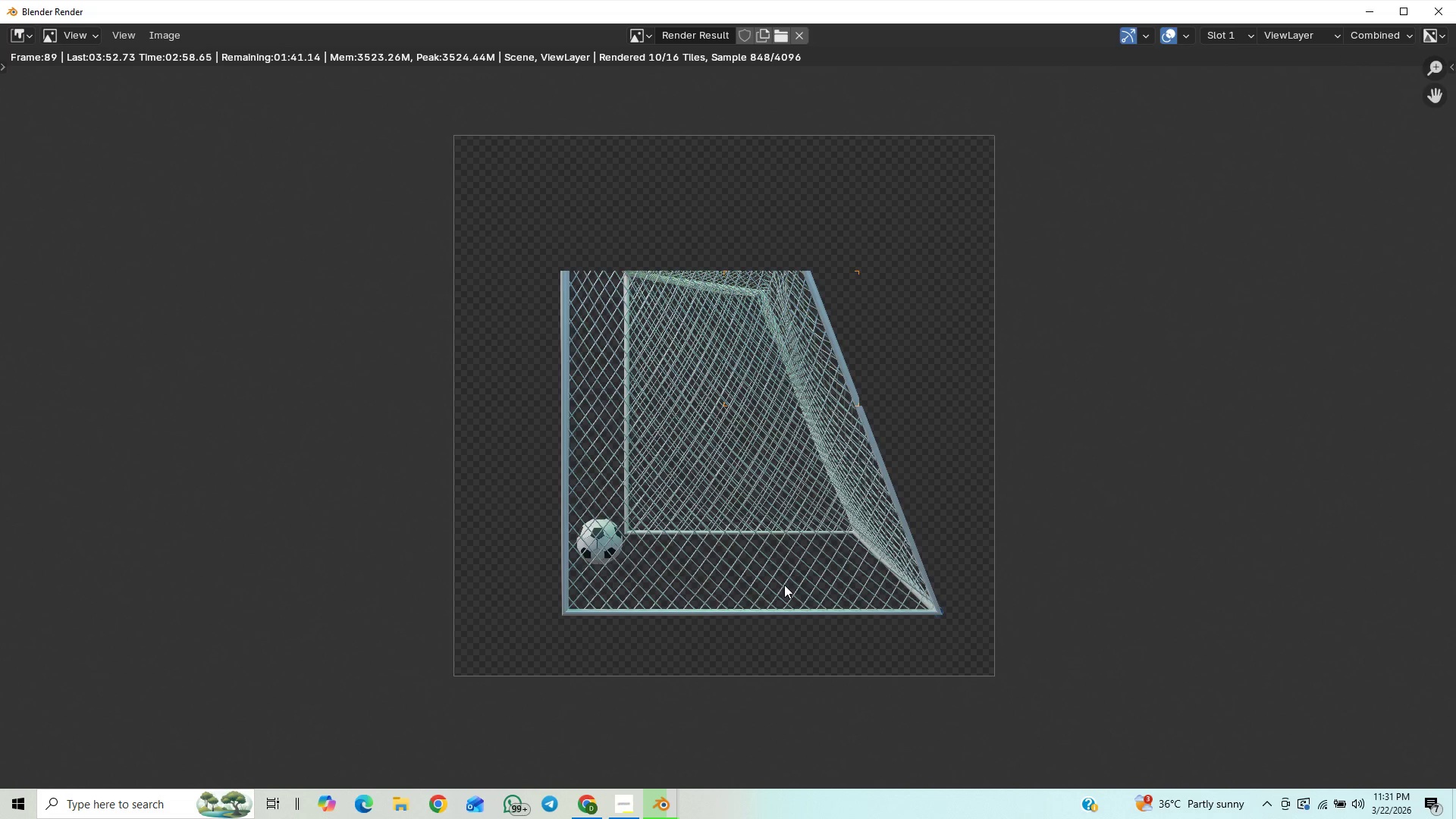 
left_click([616, 803])